 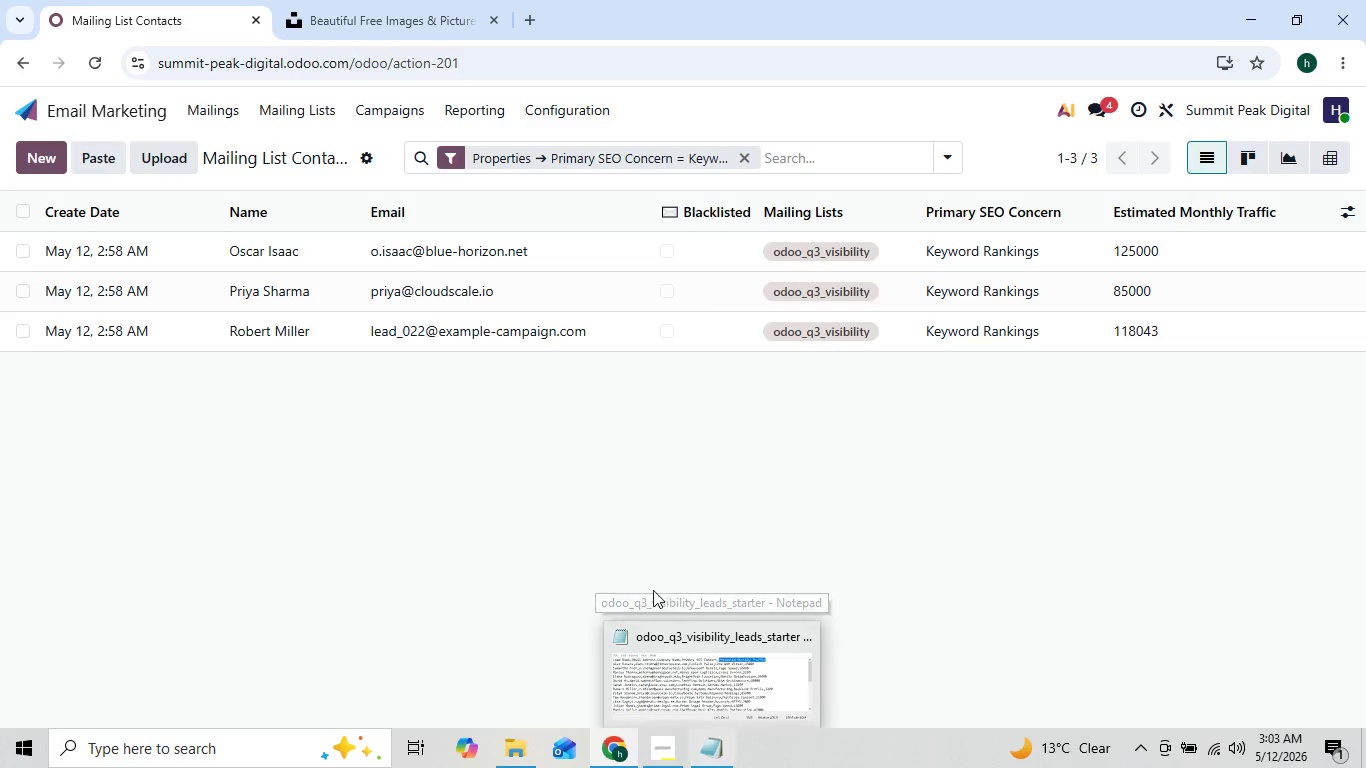 
left_click([622, 452])
 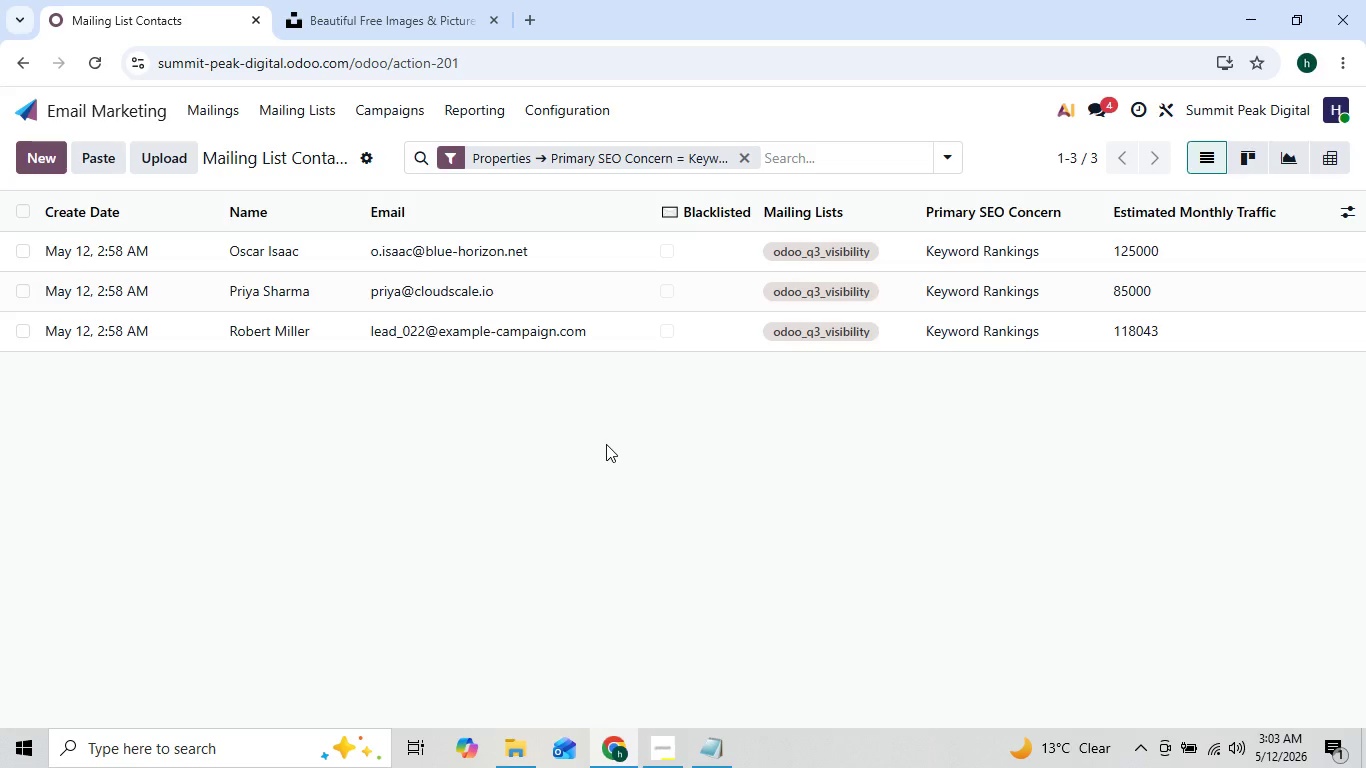 
wait(8.17)
 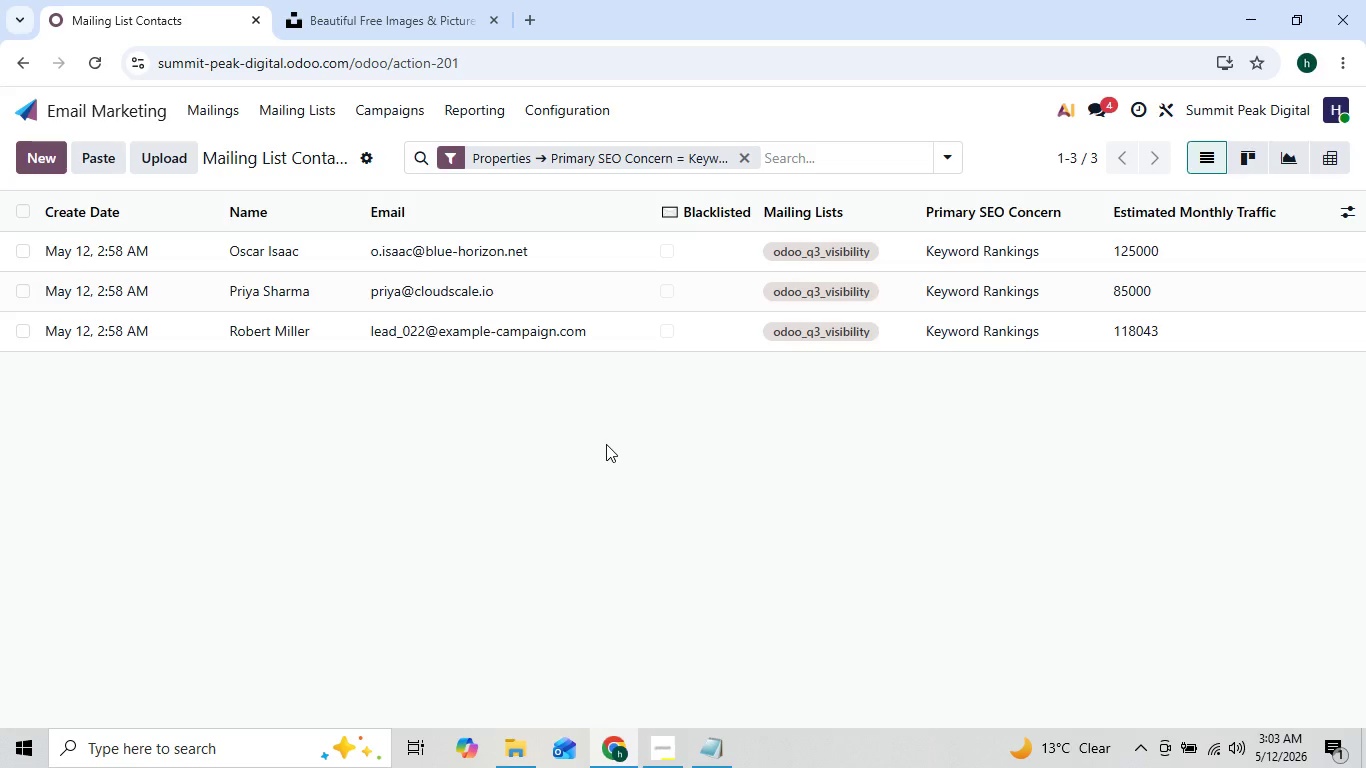 
left_click([144, 118])
 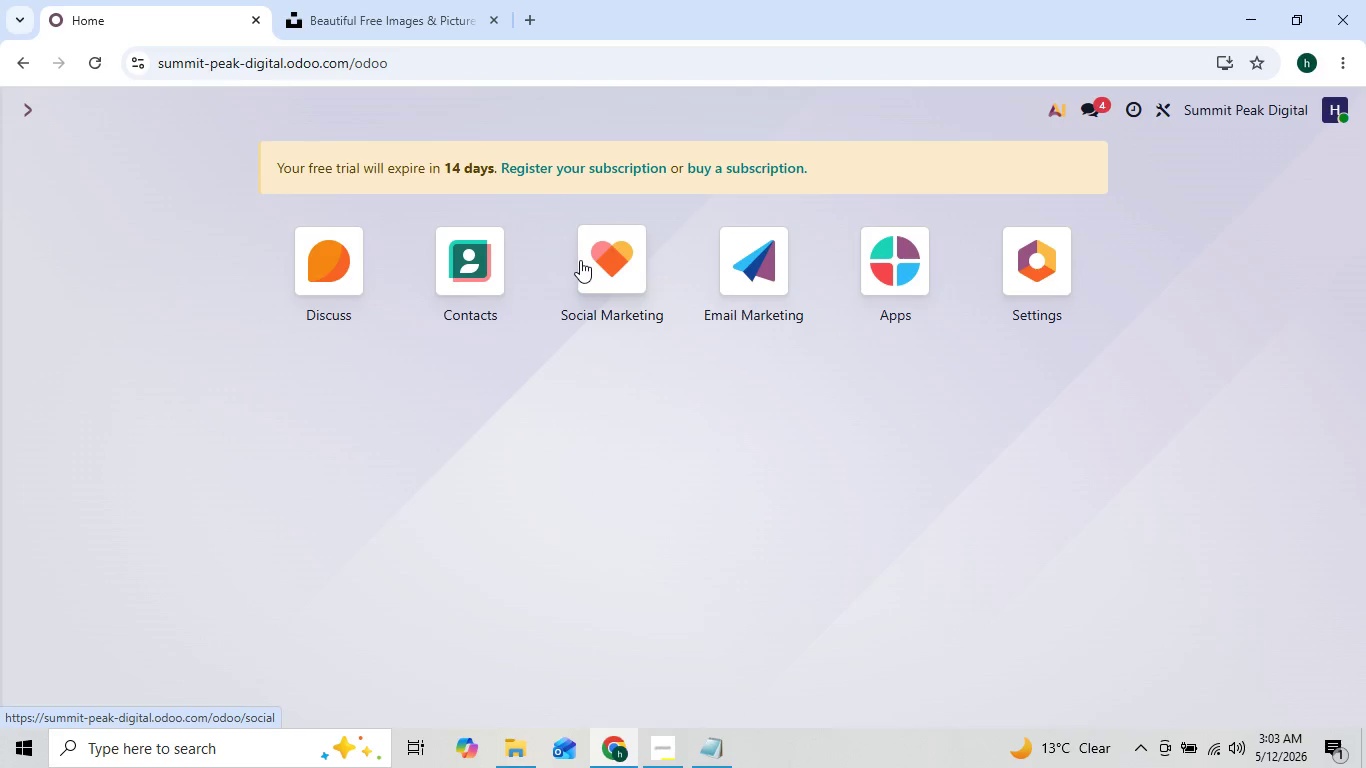 
left_click([598, 275])
 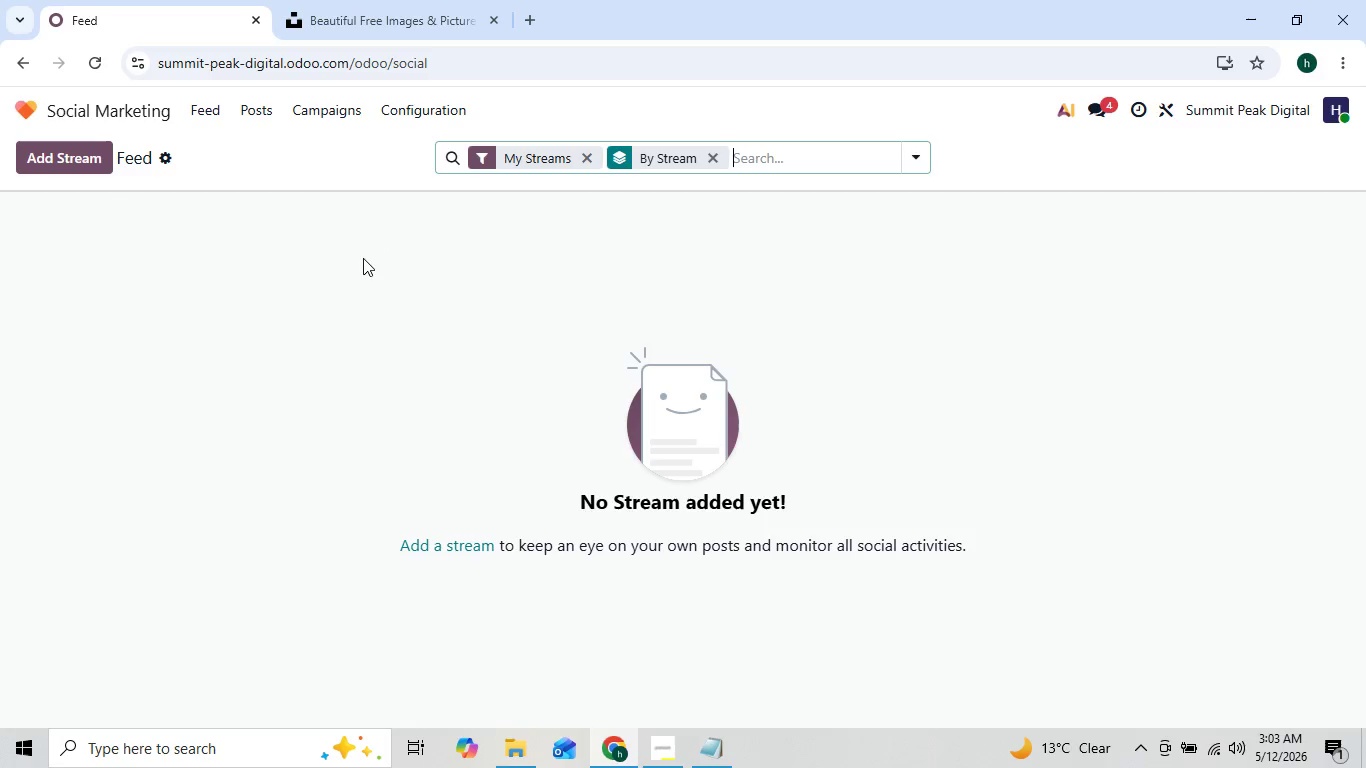 
wait(5.08)
 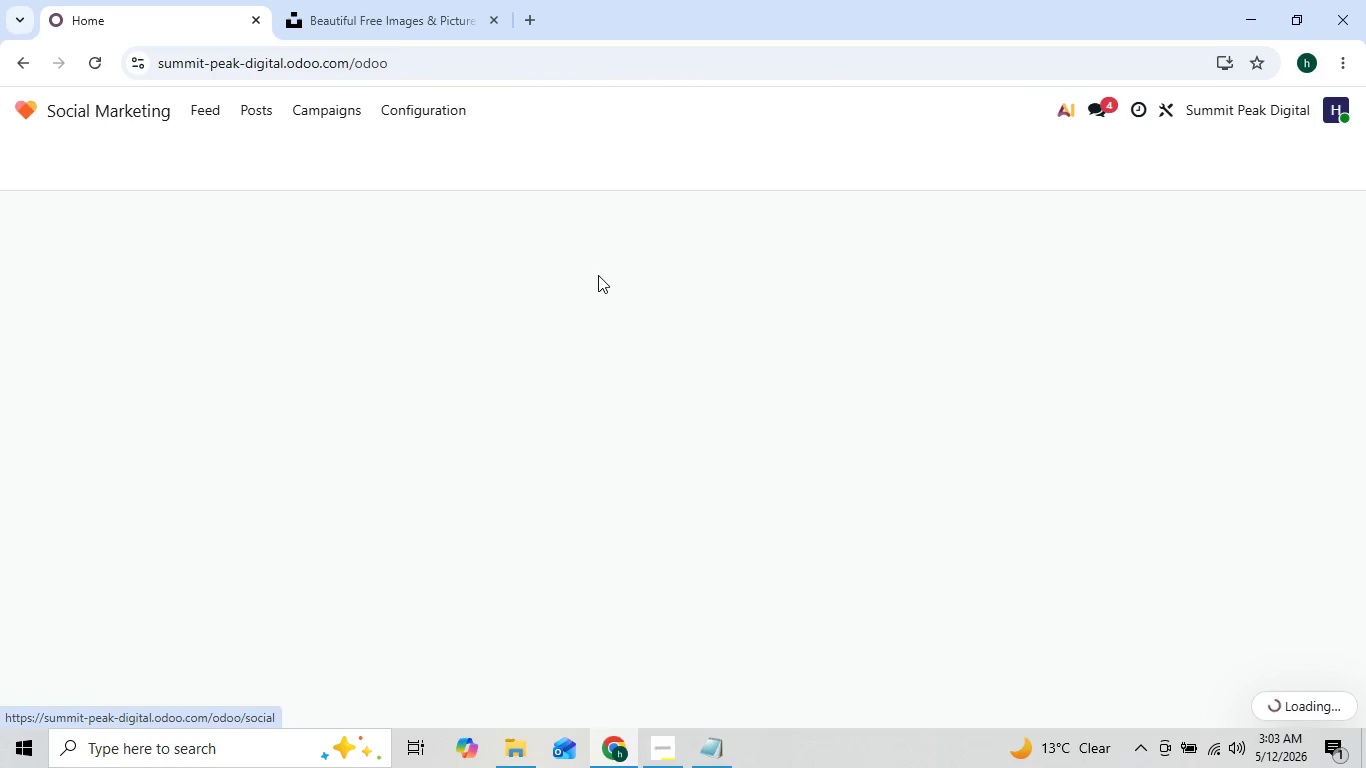 
left_click([261, 101])
 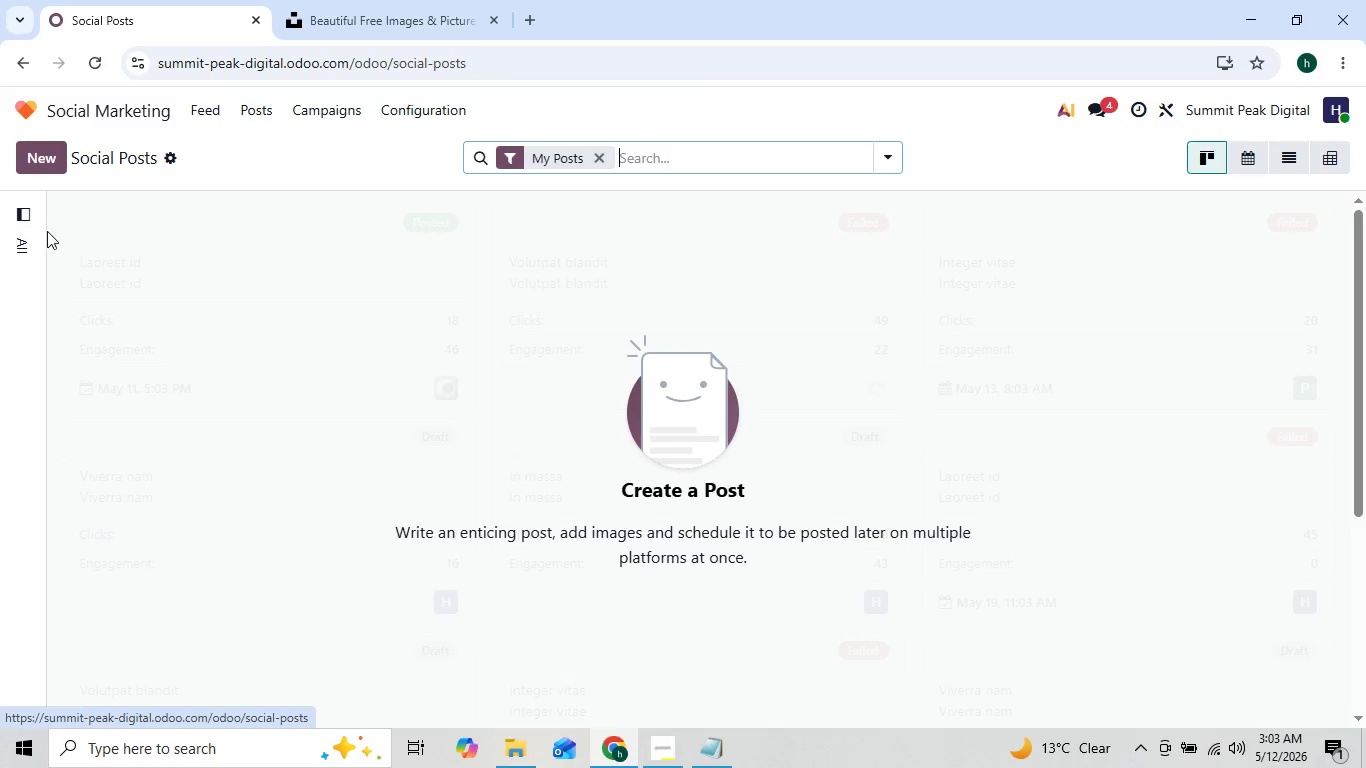 
left_click([54, 169])
 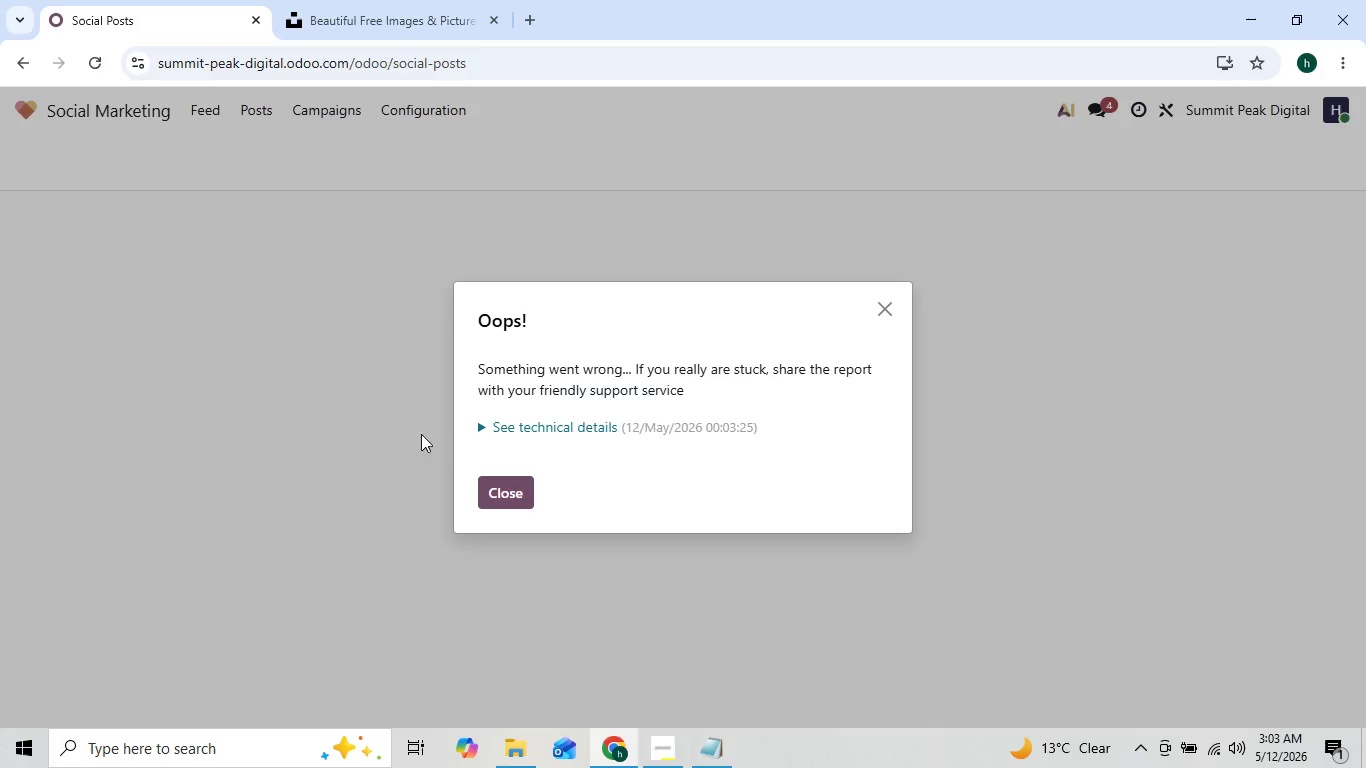 
left_click([491, 485])
 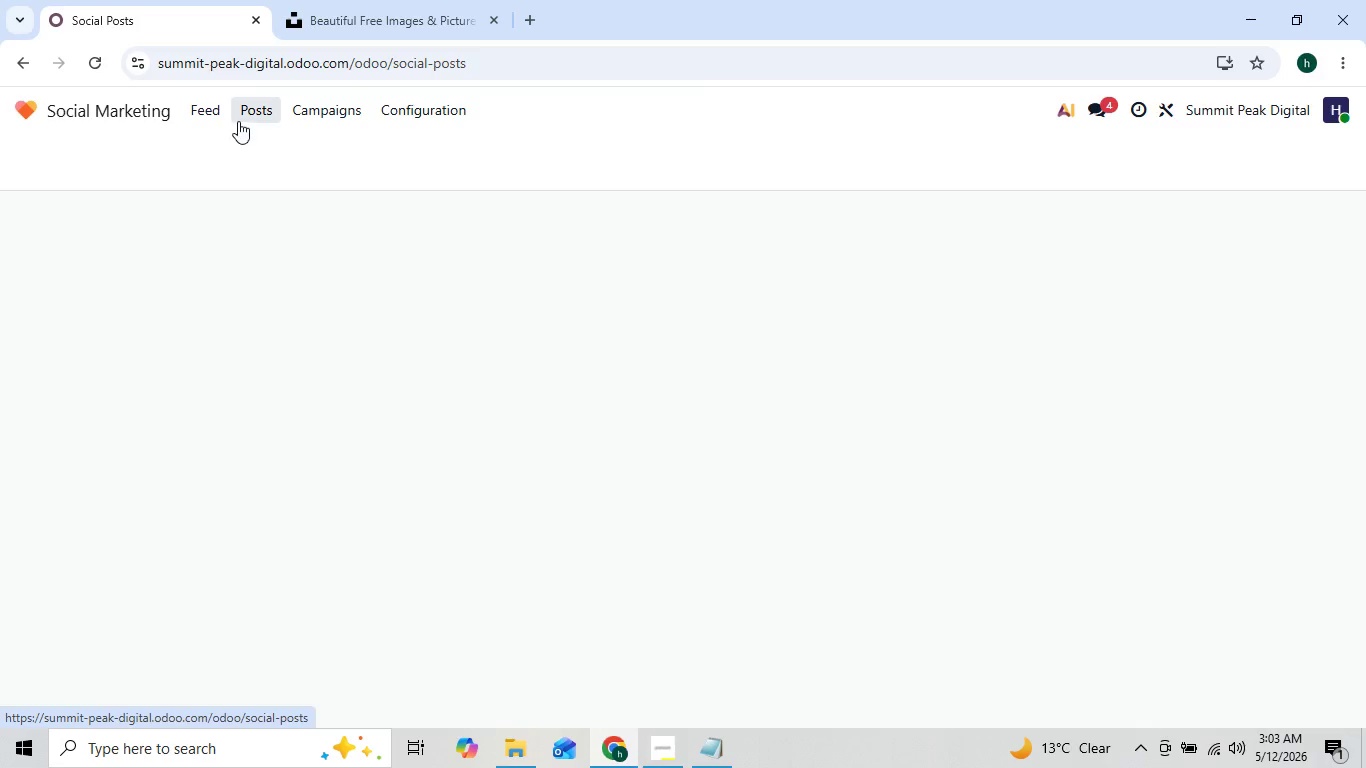 
left_click([246, 119])
 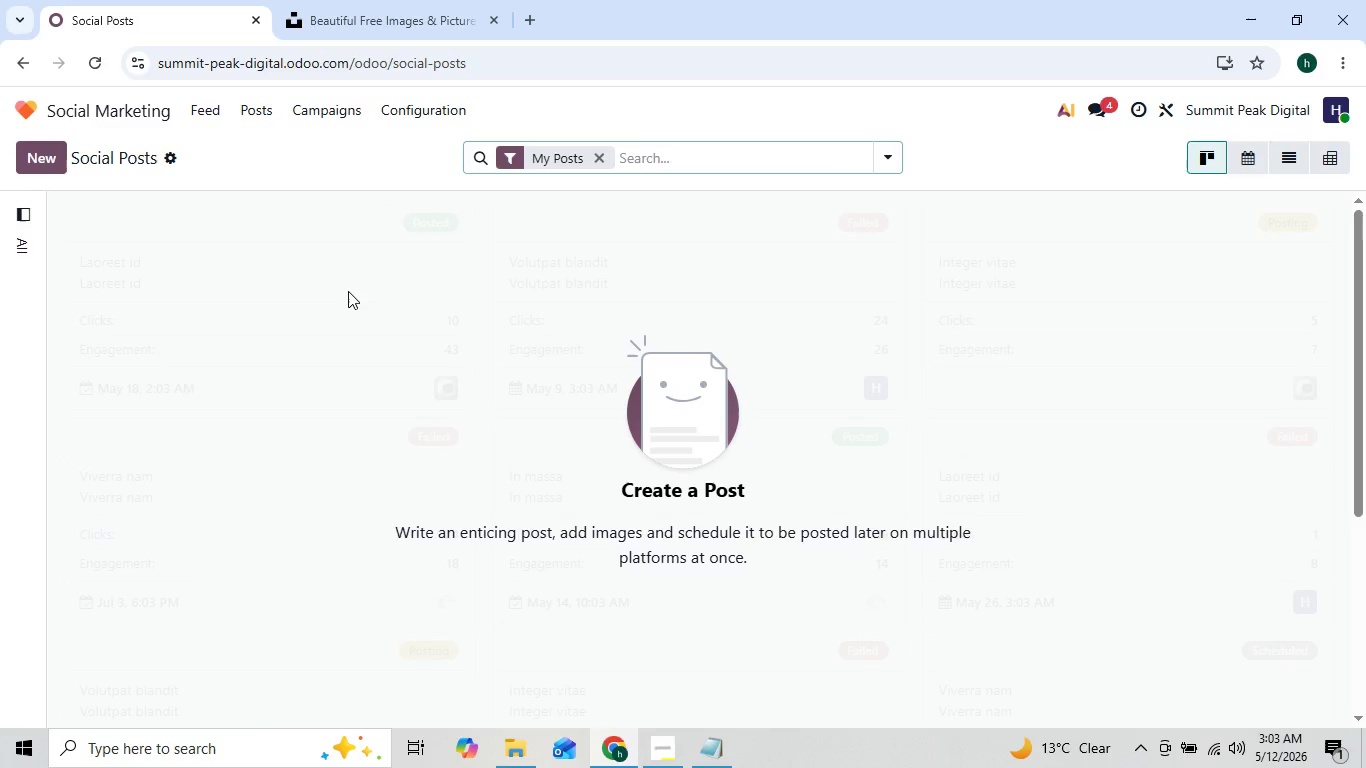 
left_click([45, 171])
 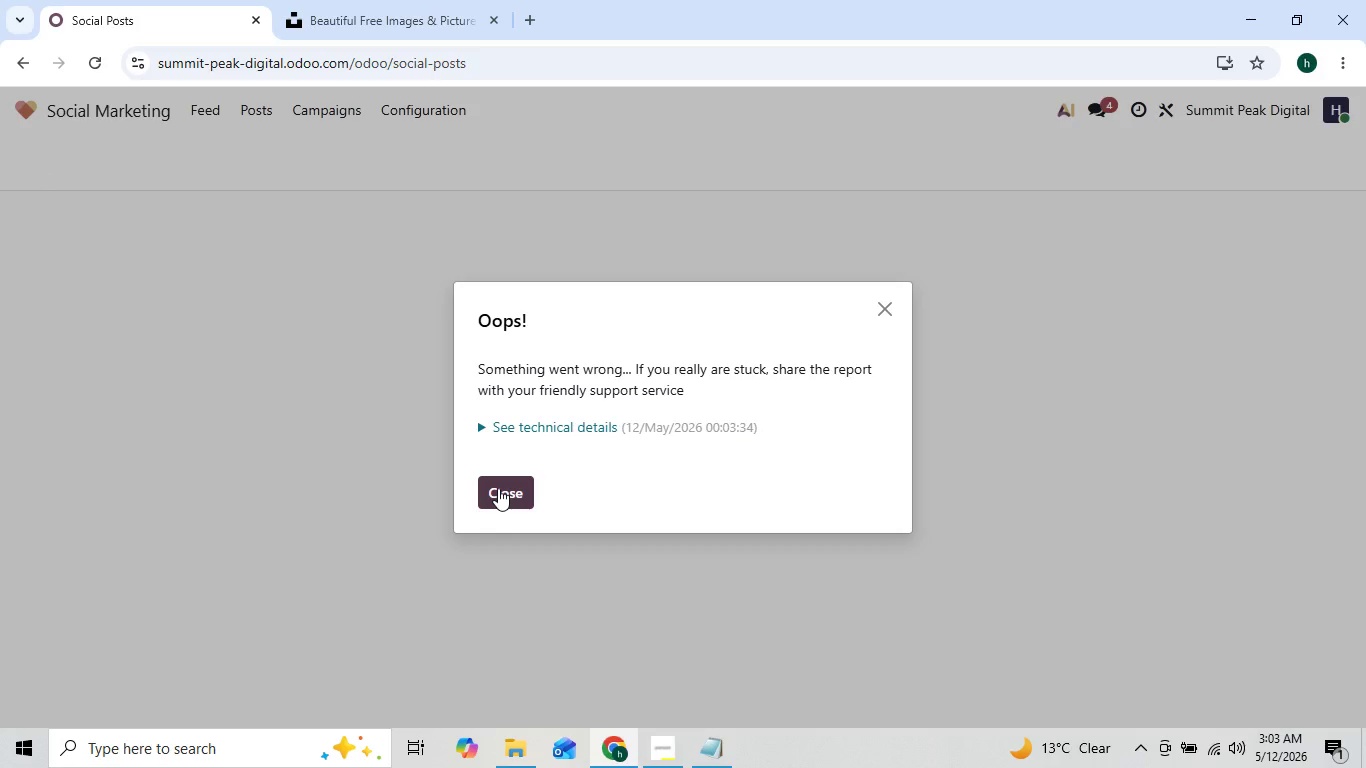 
wait(6.09)
 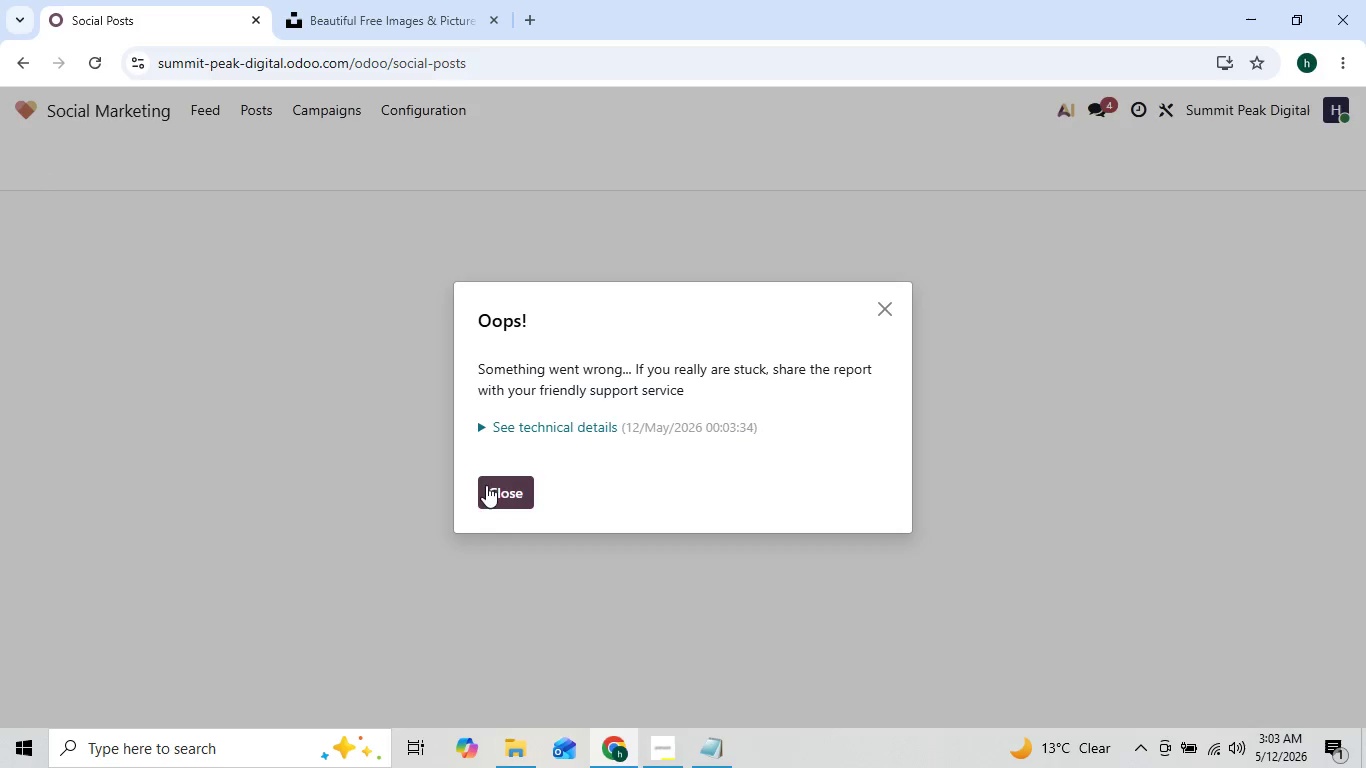 
left_click([498, 488])
 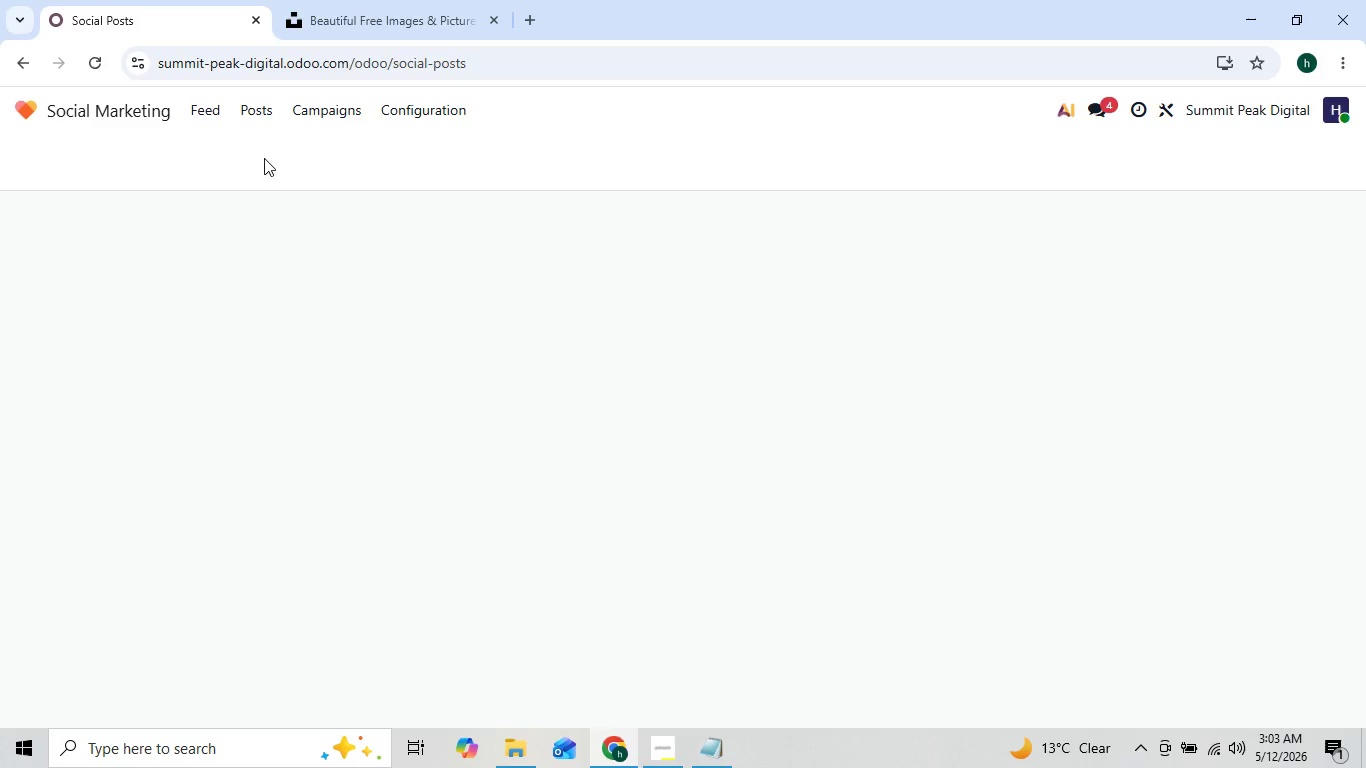 
left_click([192, 91])
 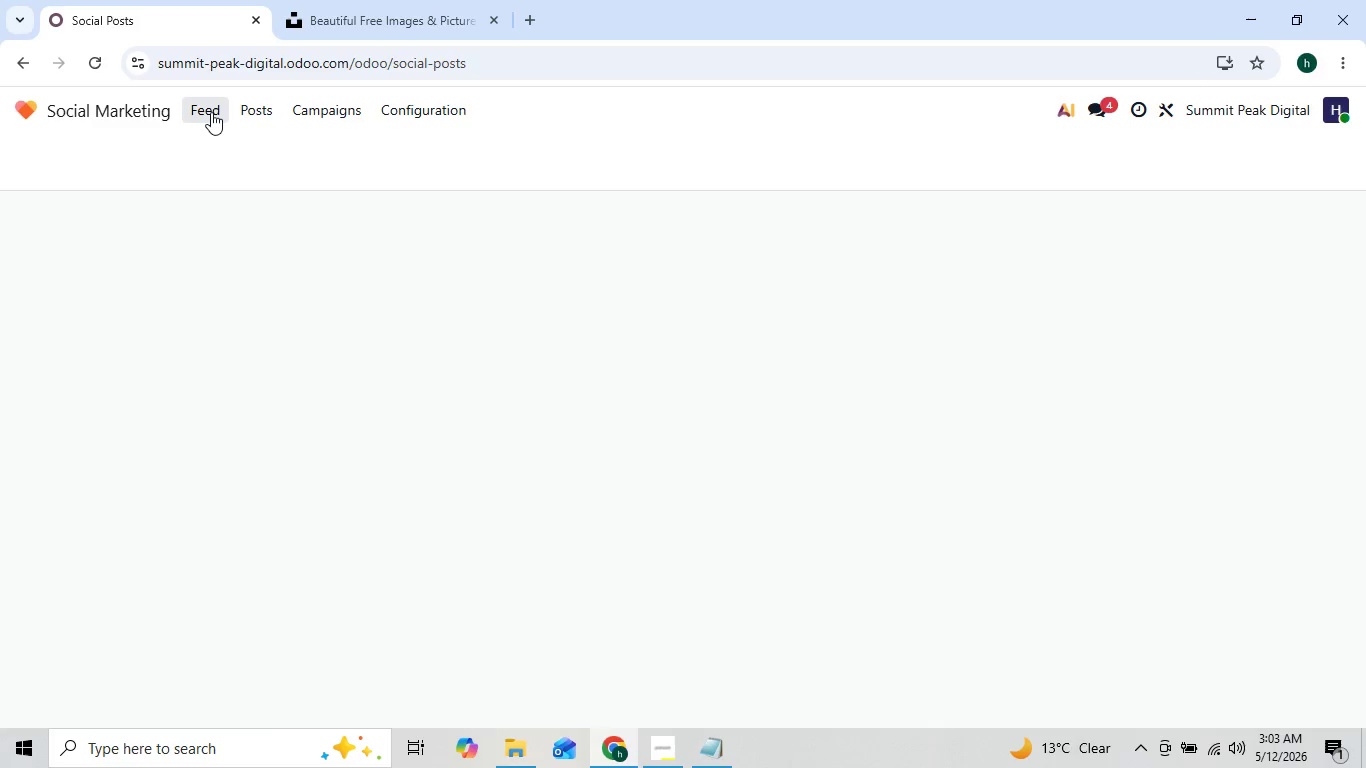 
left_click([211, 112])
 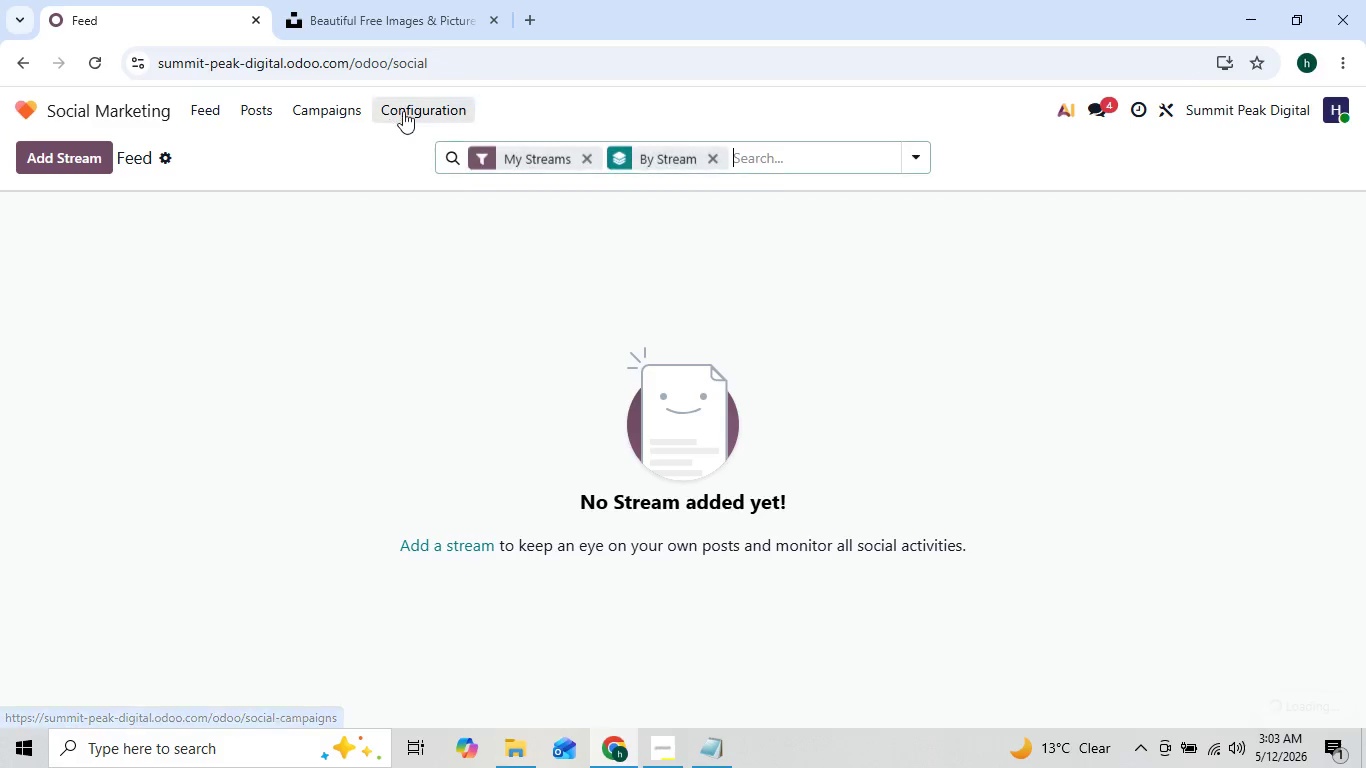 
left_click([406, 110])
 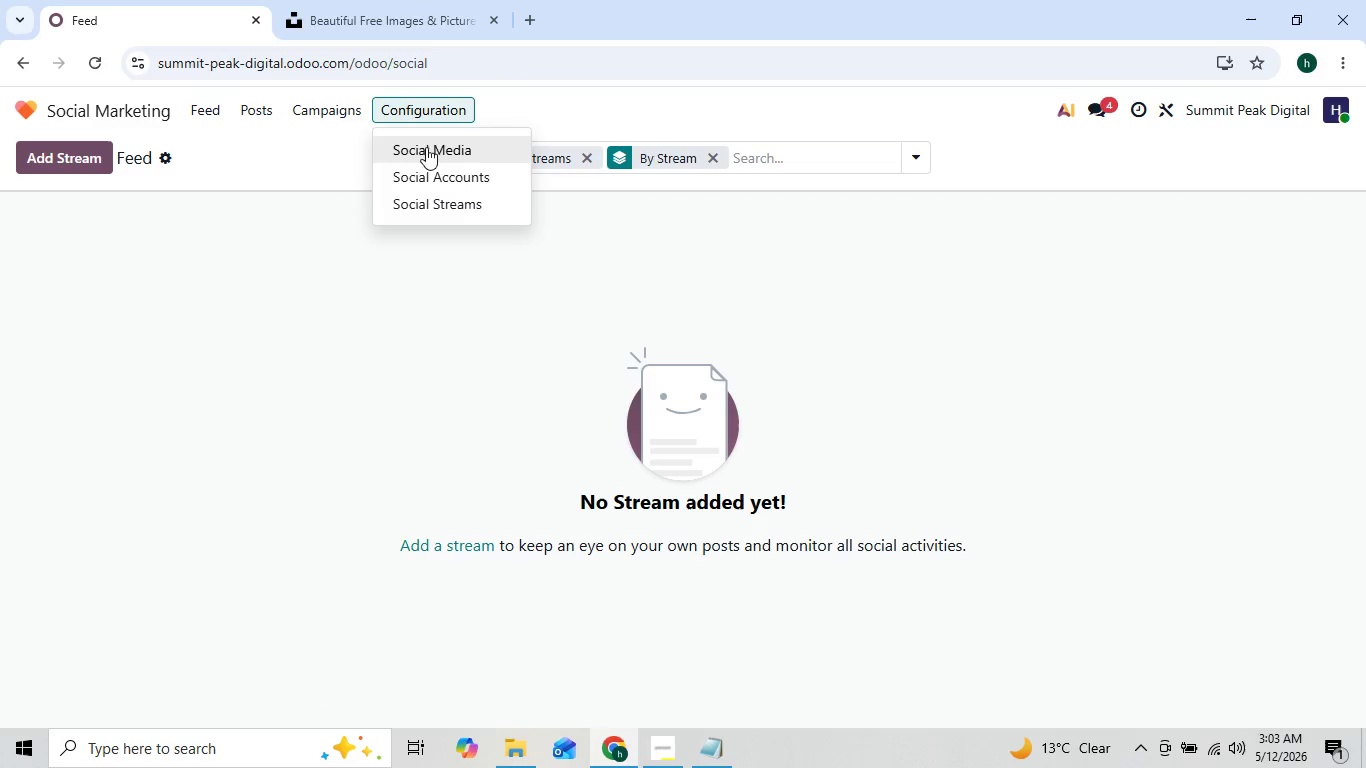 
left_click([427, 149])
 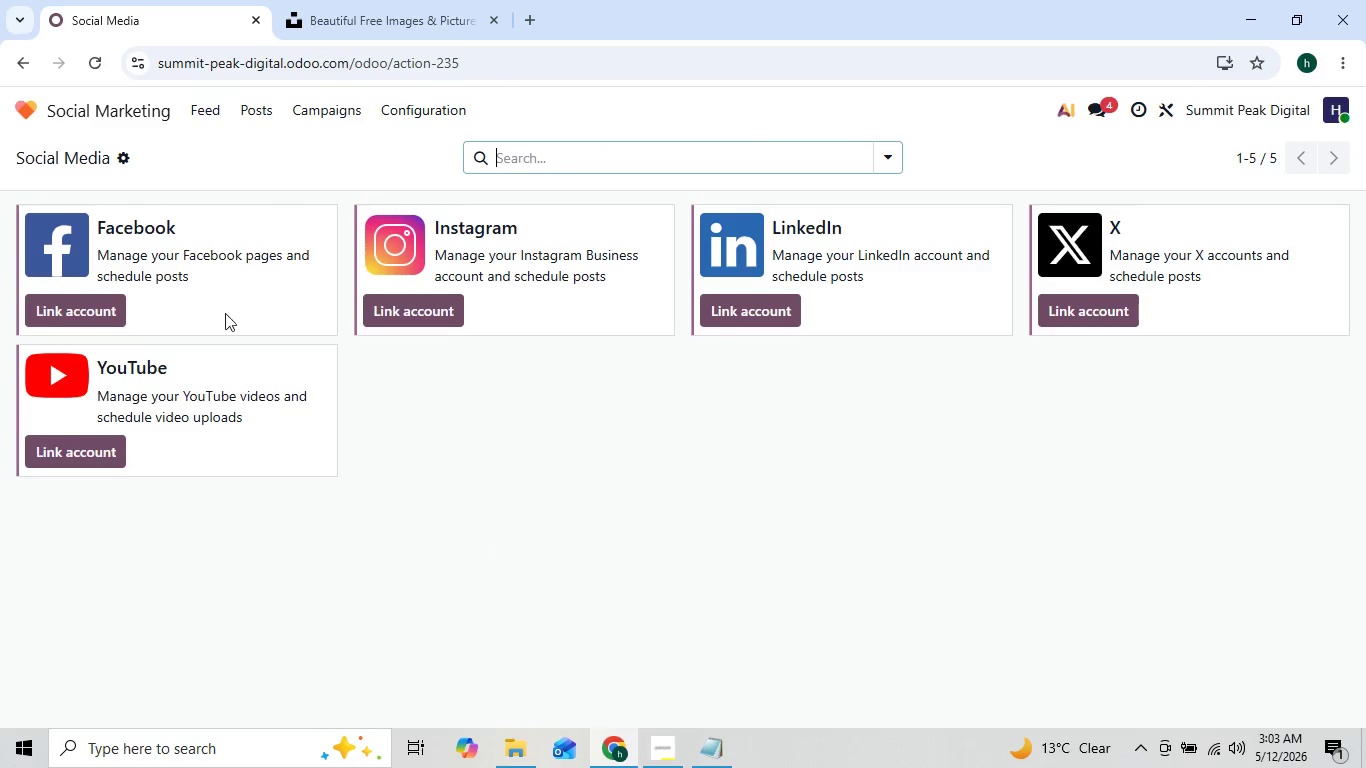 
left_click([185, 422])
 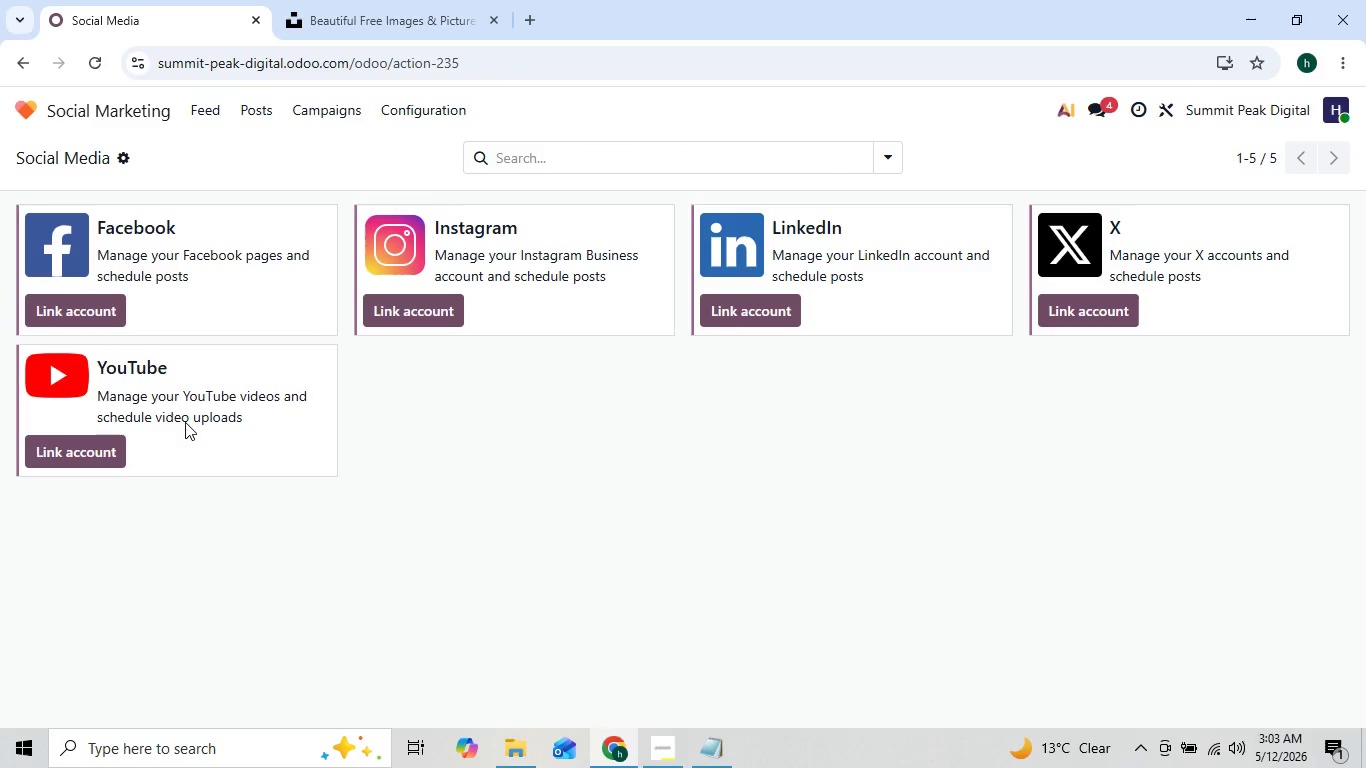 
left_click([185, 422])
 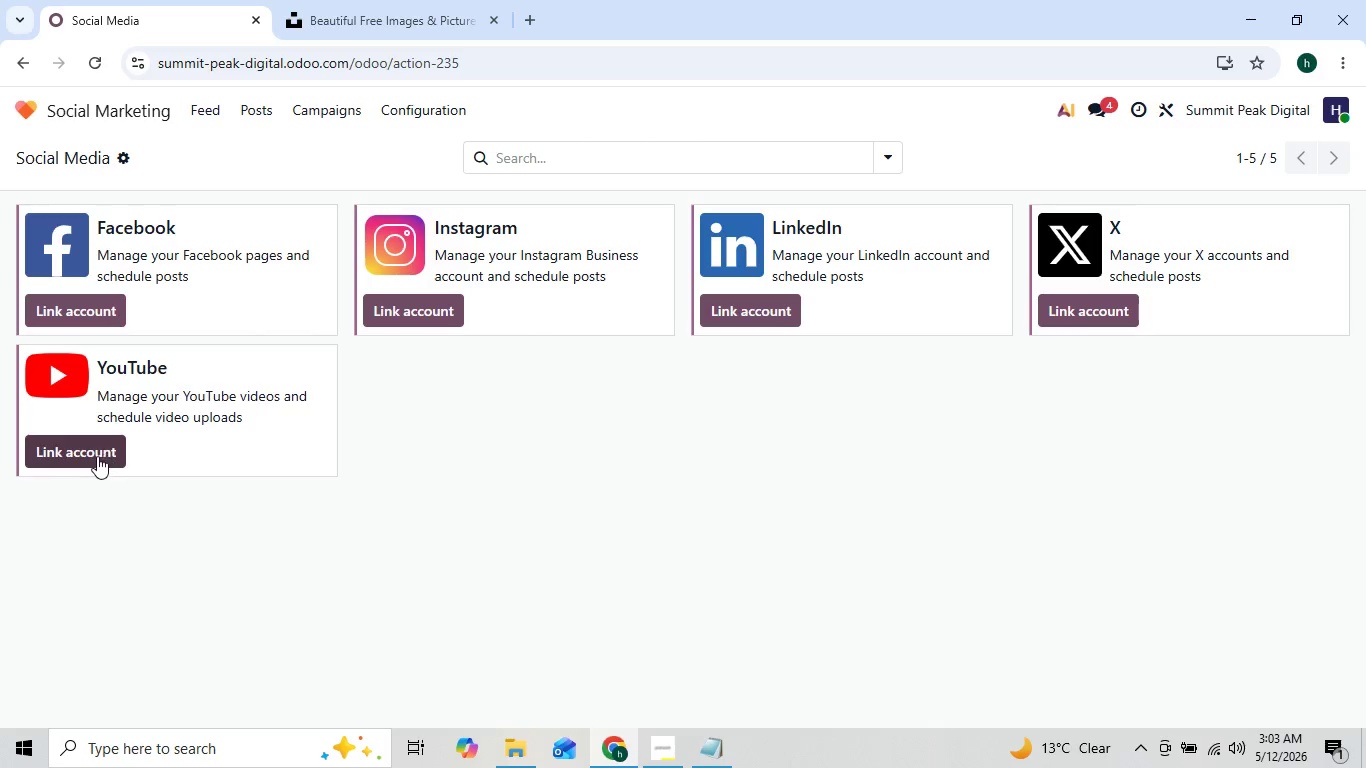 
left_click([96, 453])
 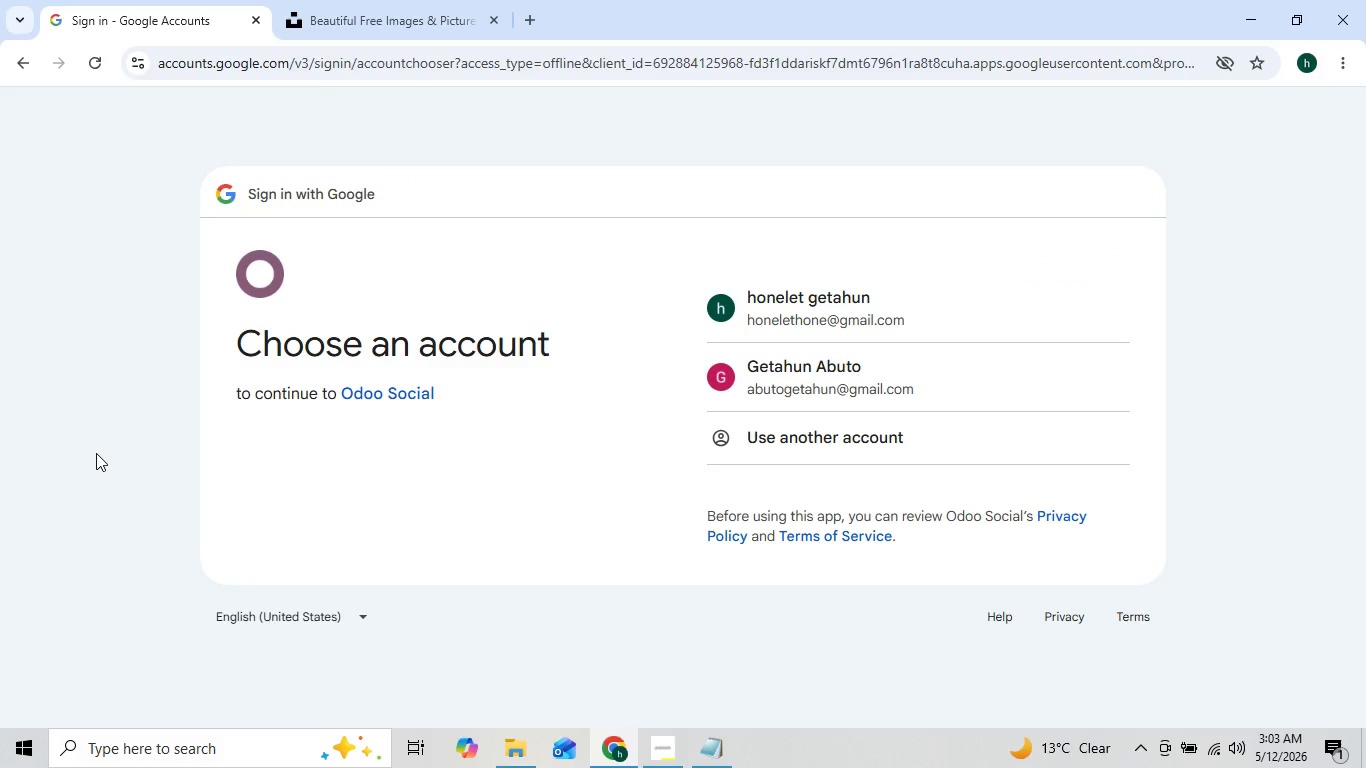 
wait(5.53)
 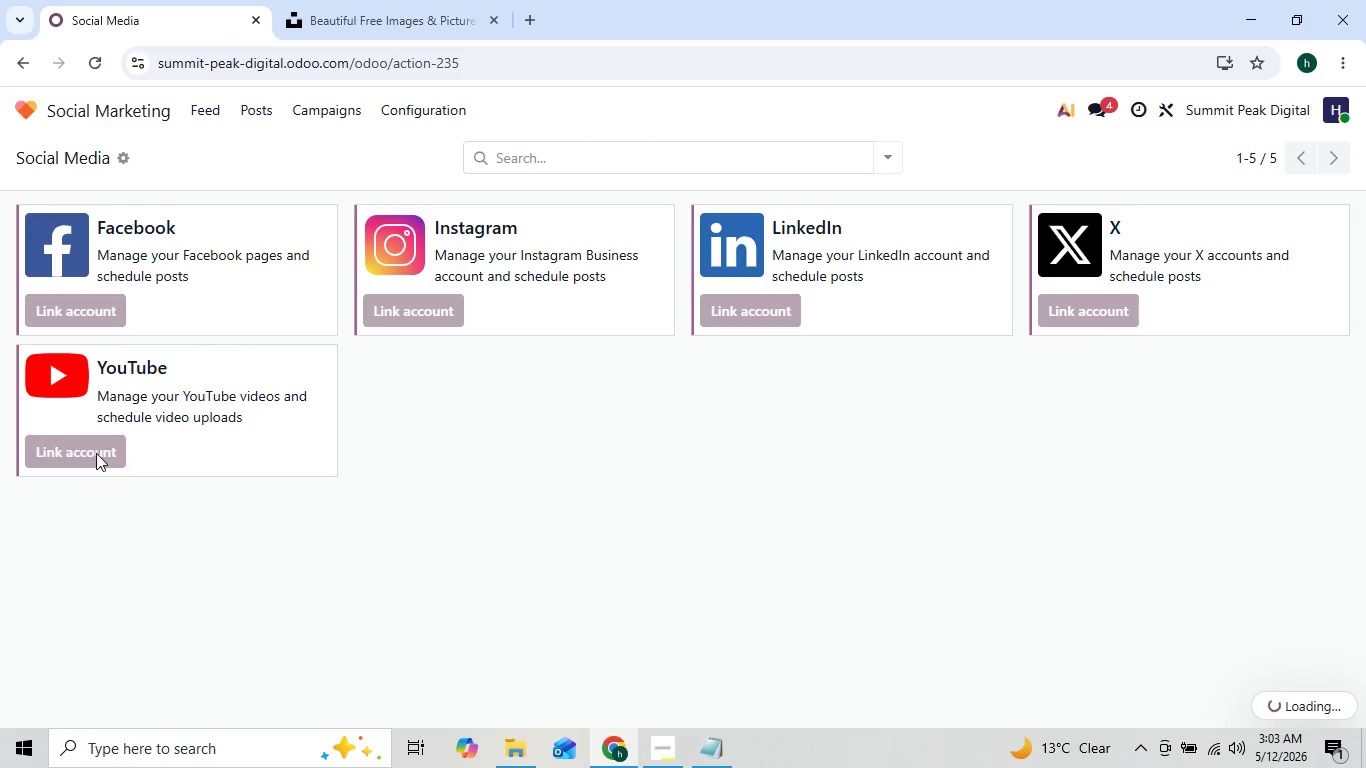 
left_click([780, 293])
 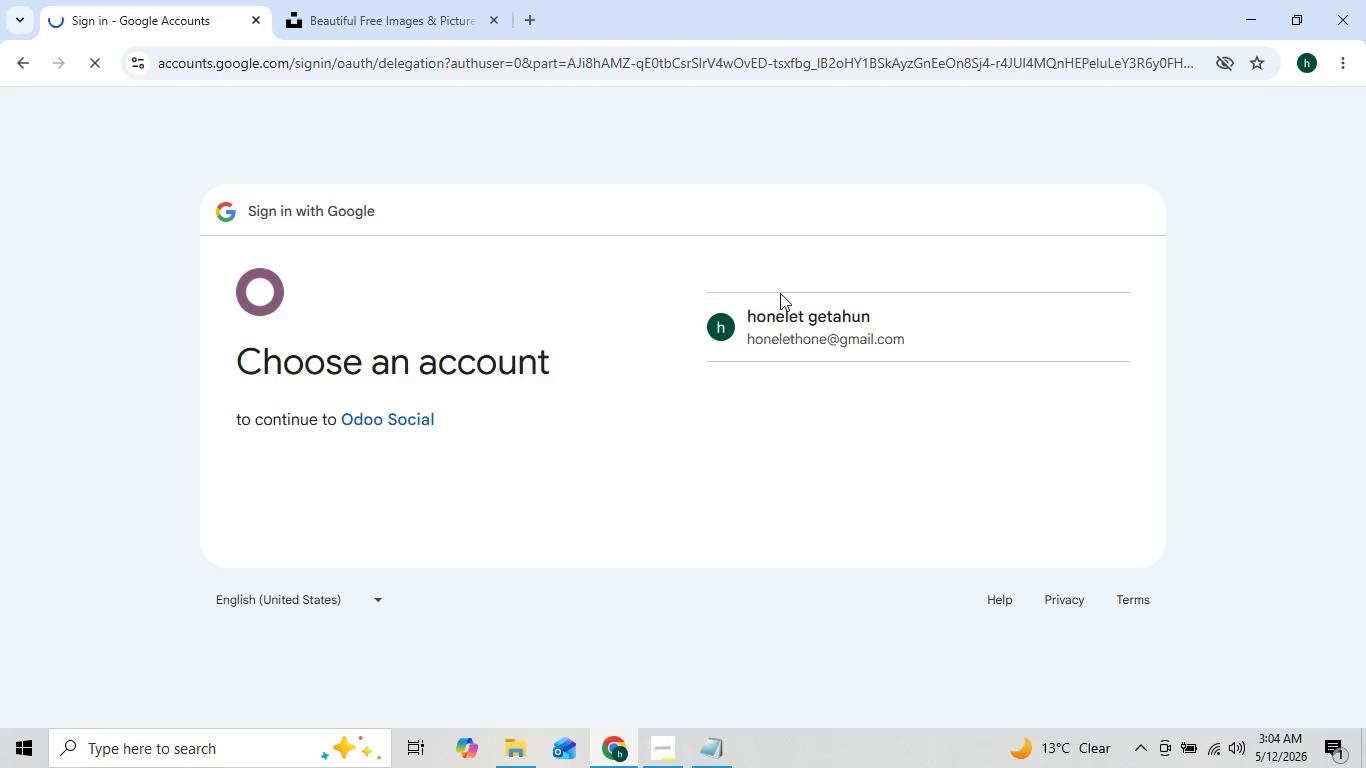 
wait(8.69)
 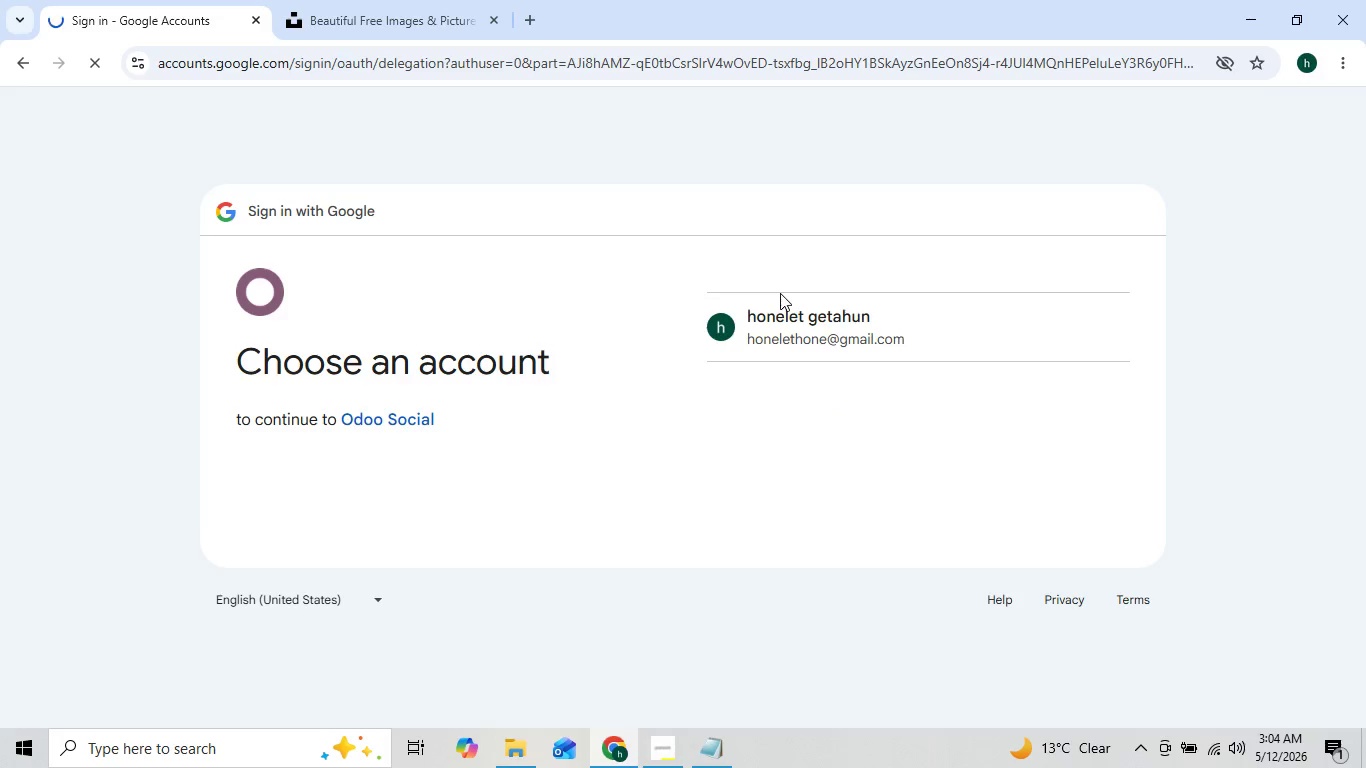 
left_click([986, 579])
 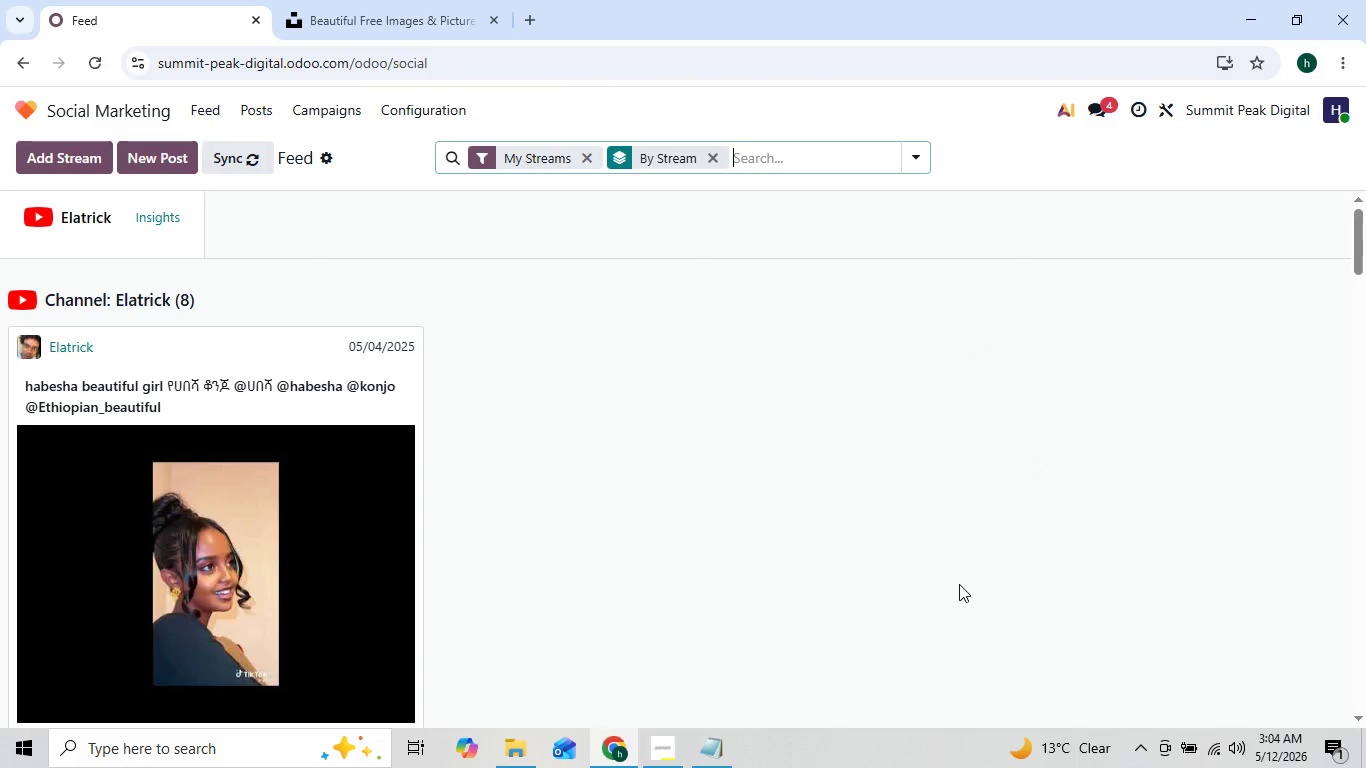 
wait(11.39)
 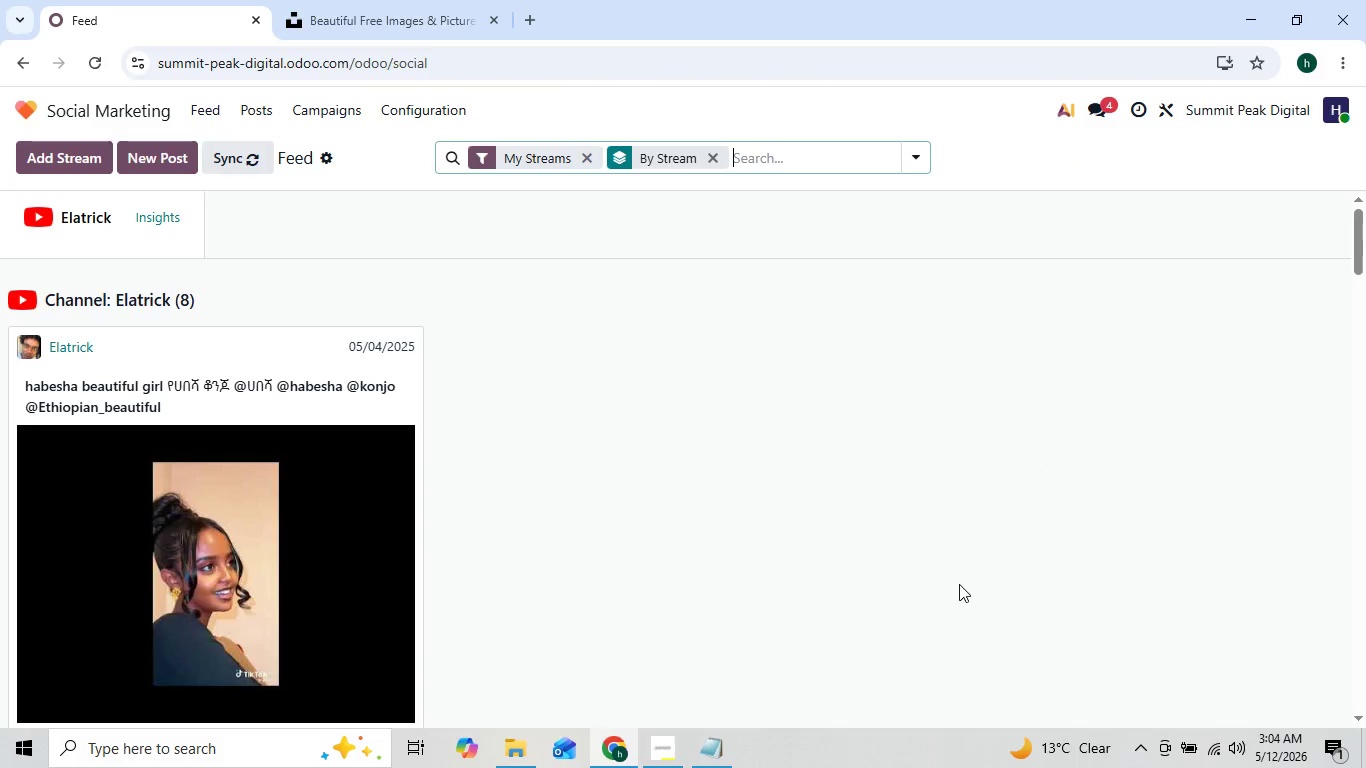 
left_click([153, 163])
 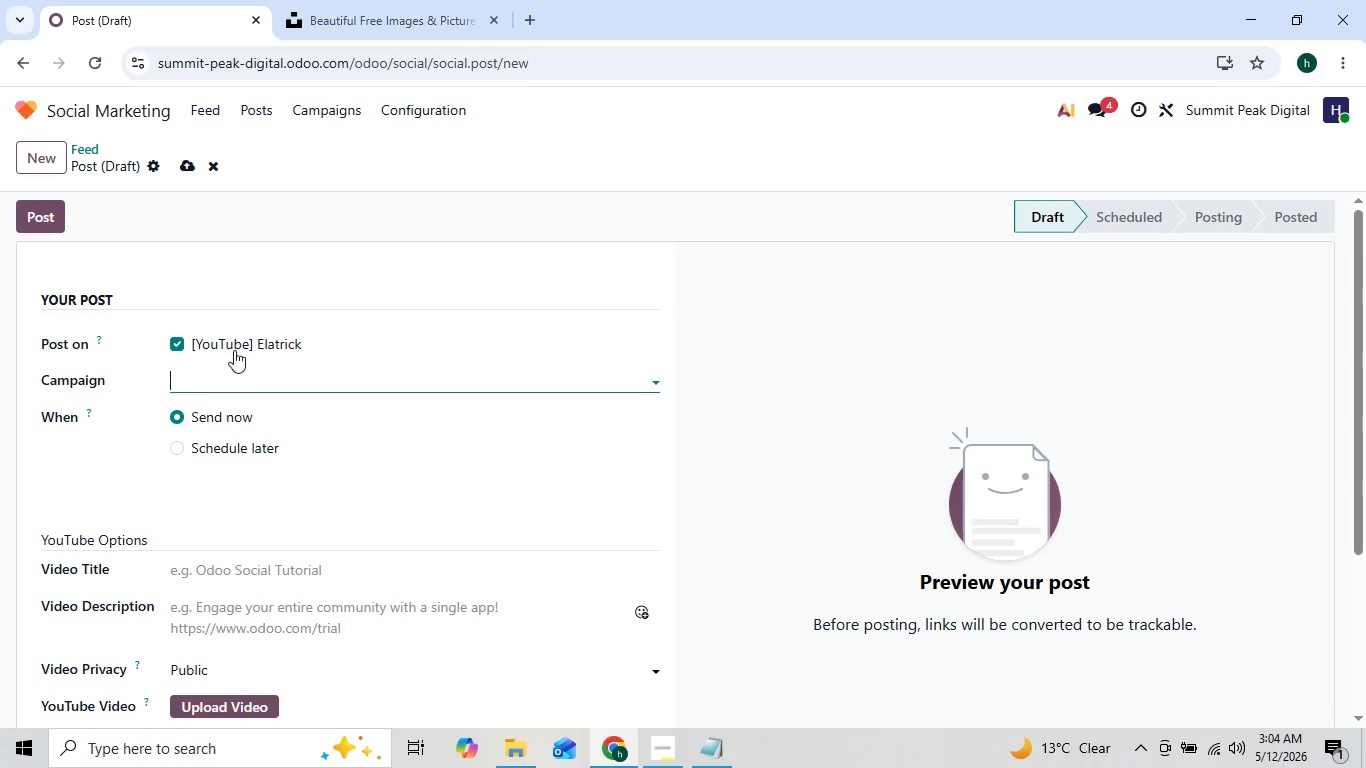 
left_click([220, 370])
 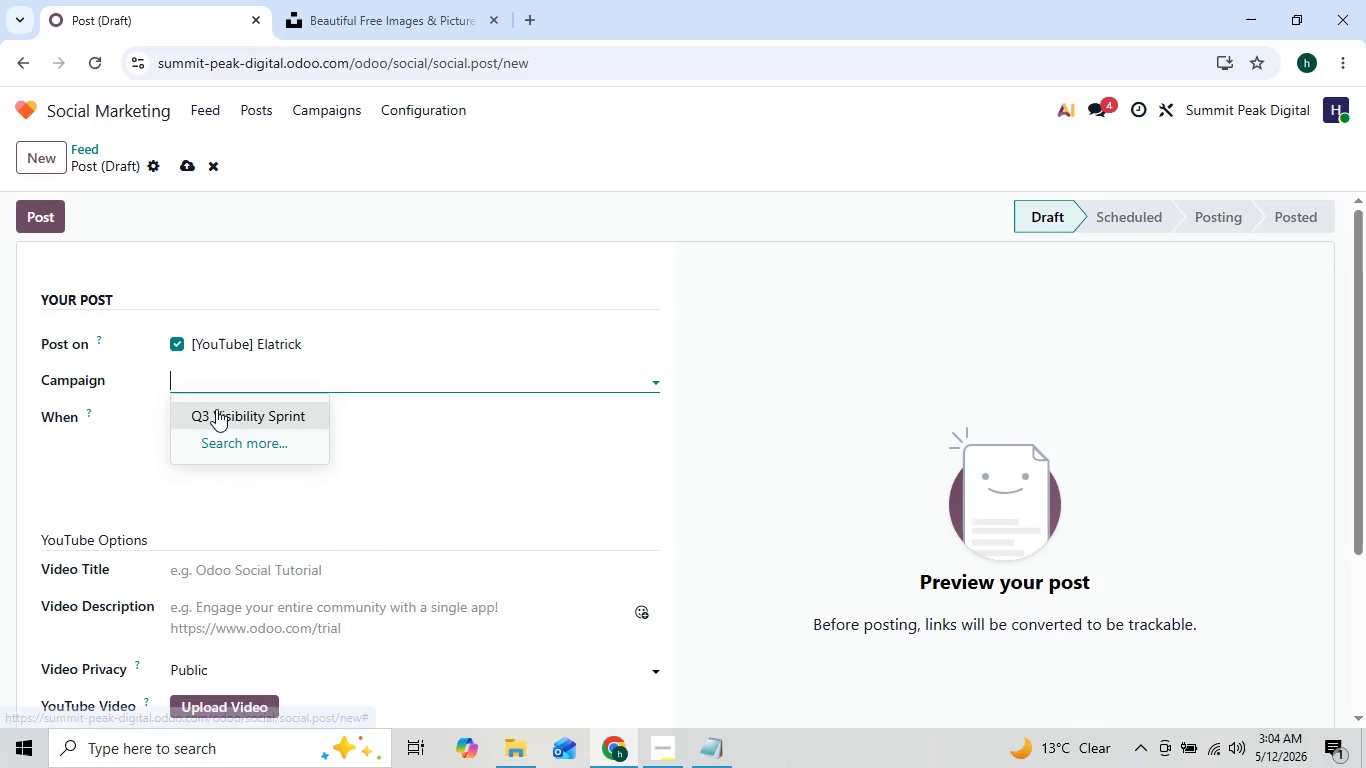 
left_click([216, 409])
 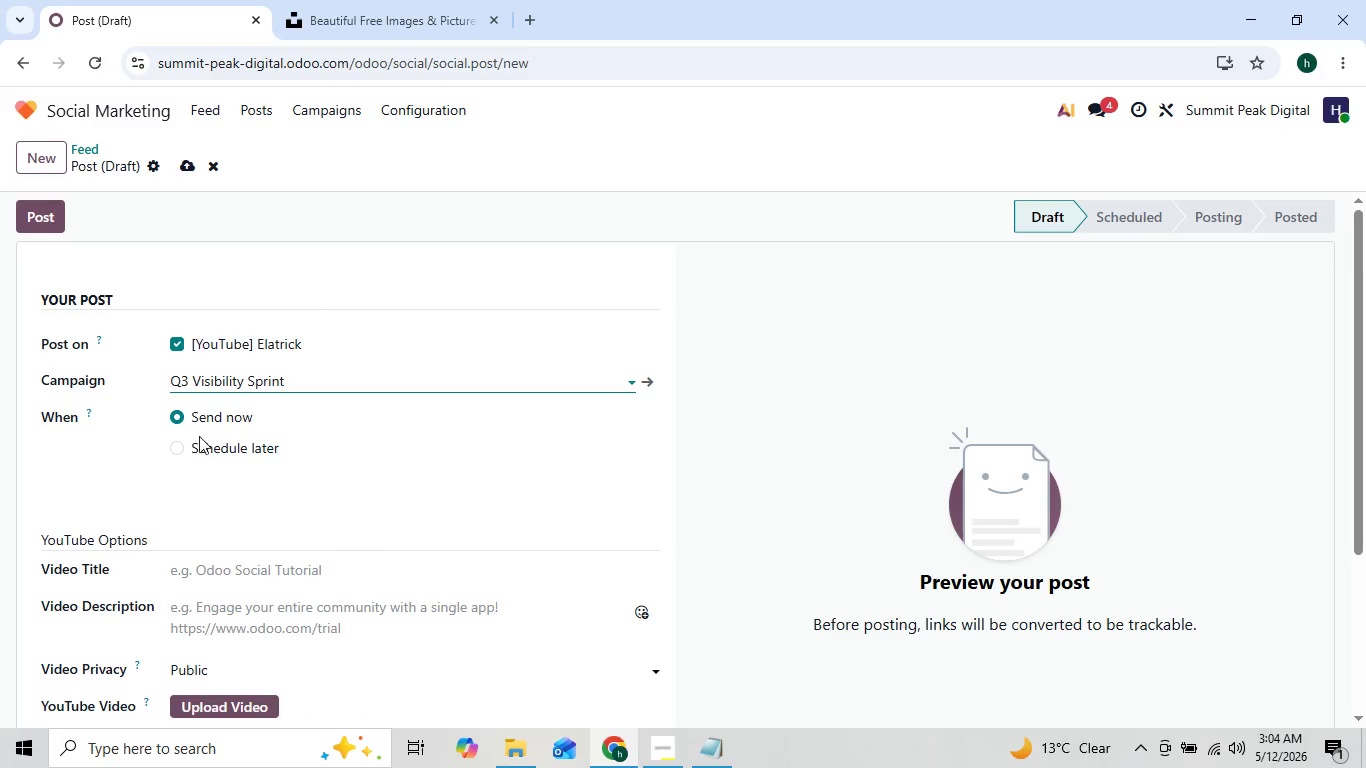 
left_click([193, 442])
 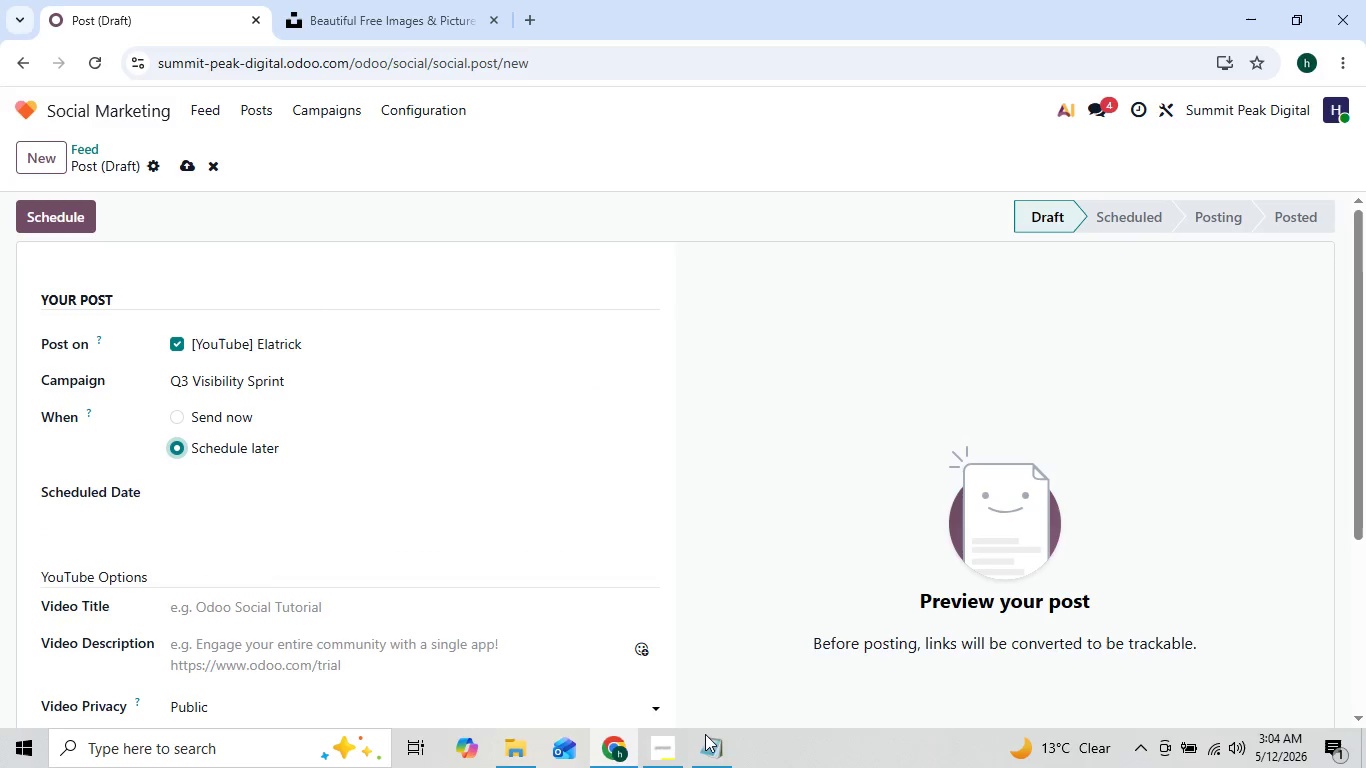 
left_click([660, 736])